 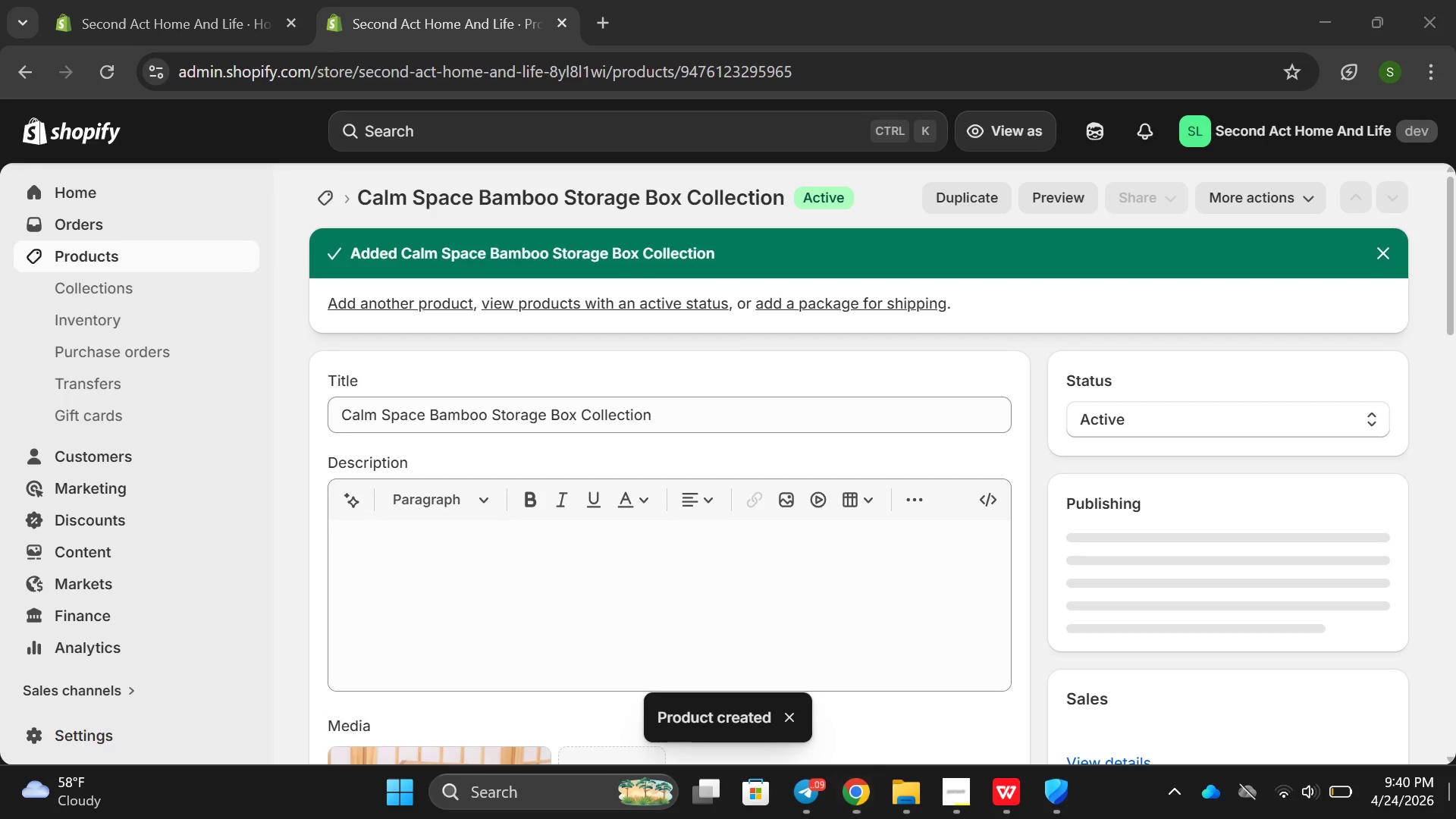 
mouse_move([1264, 817])
 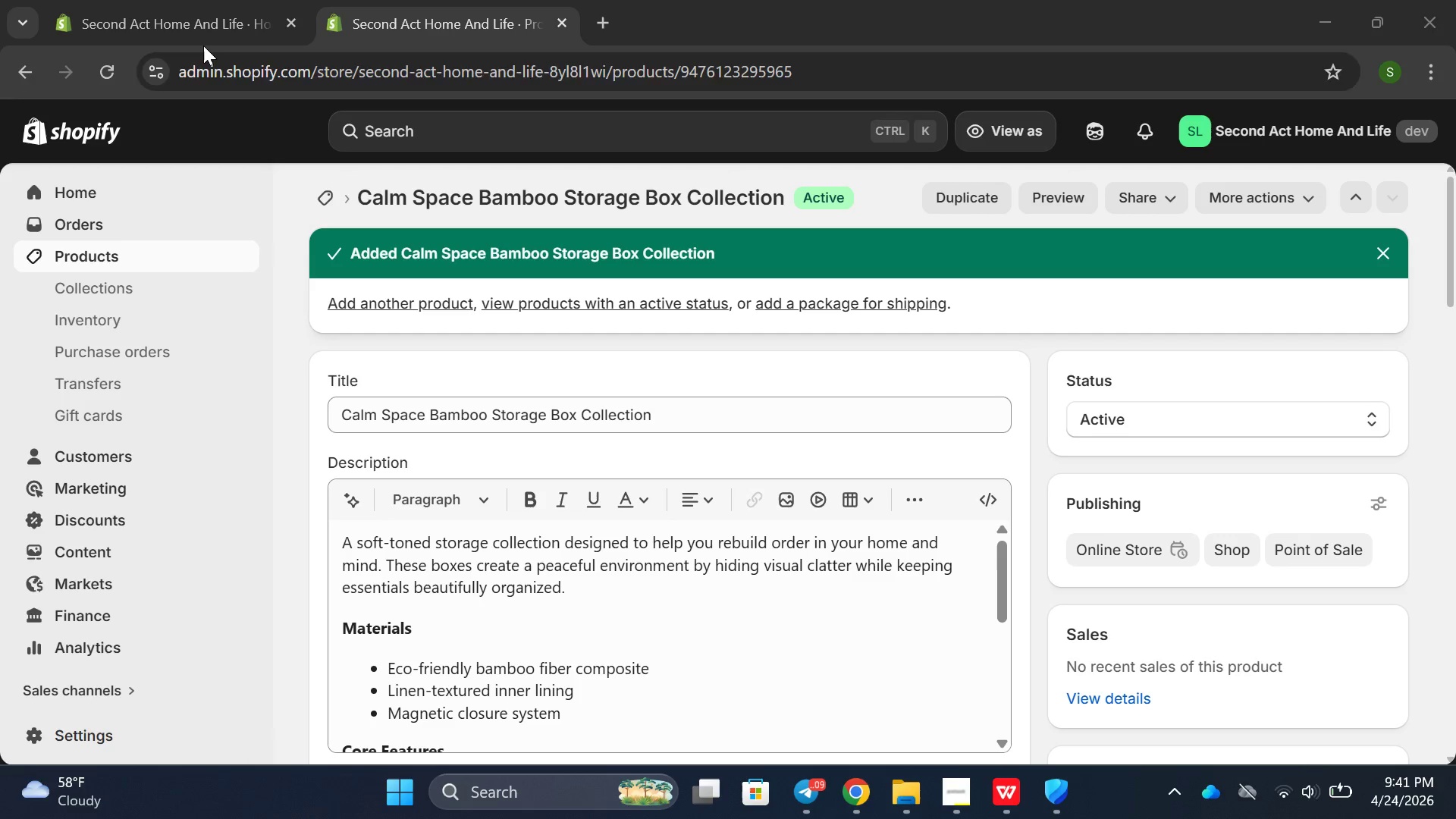 
wait(65.05)
 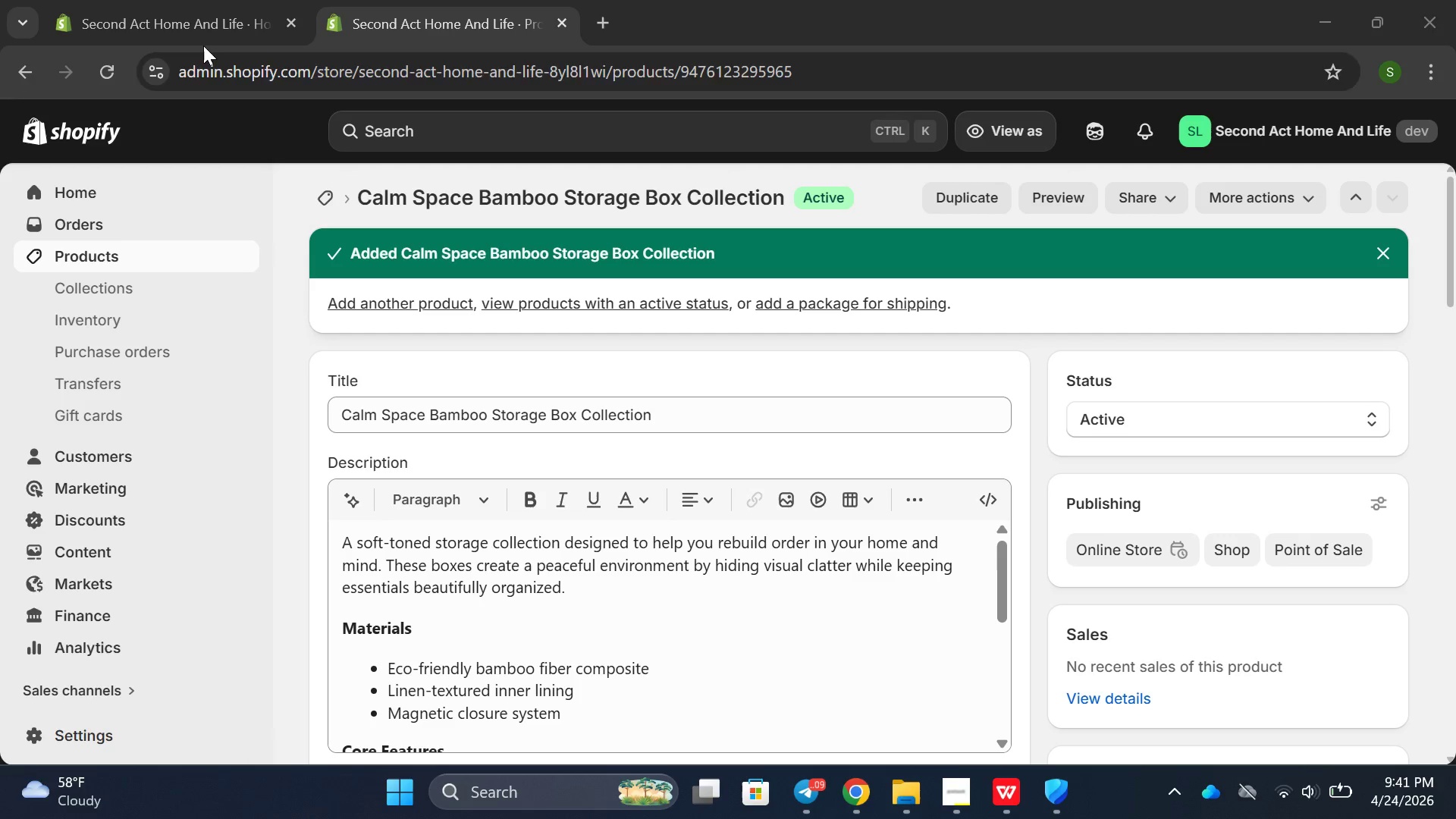 
scroll: coordinate [657, 430], scroll_direction: up, amount: 2.0
 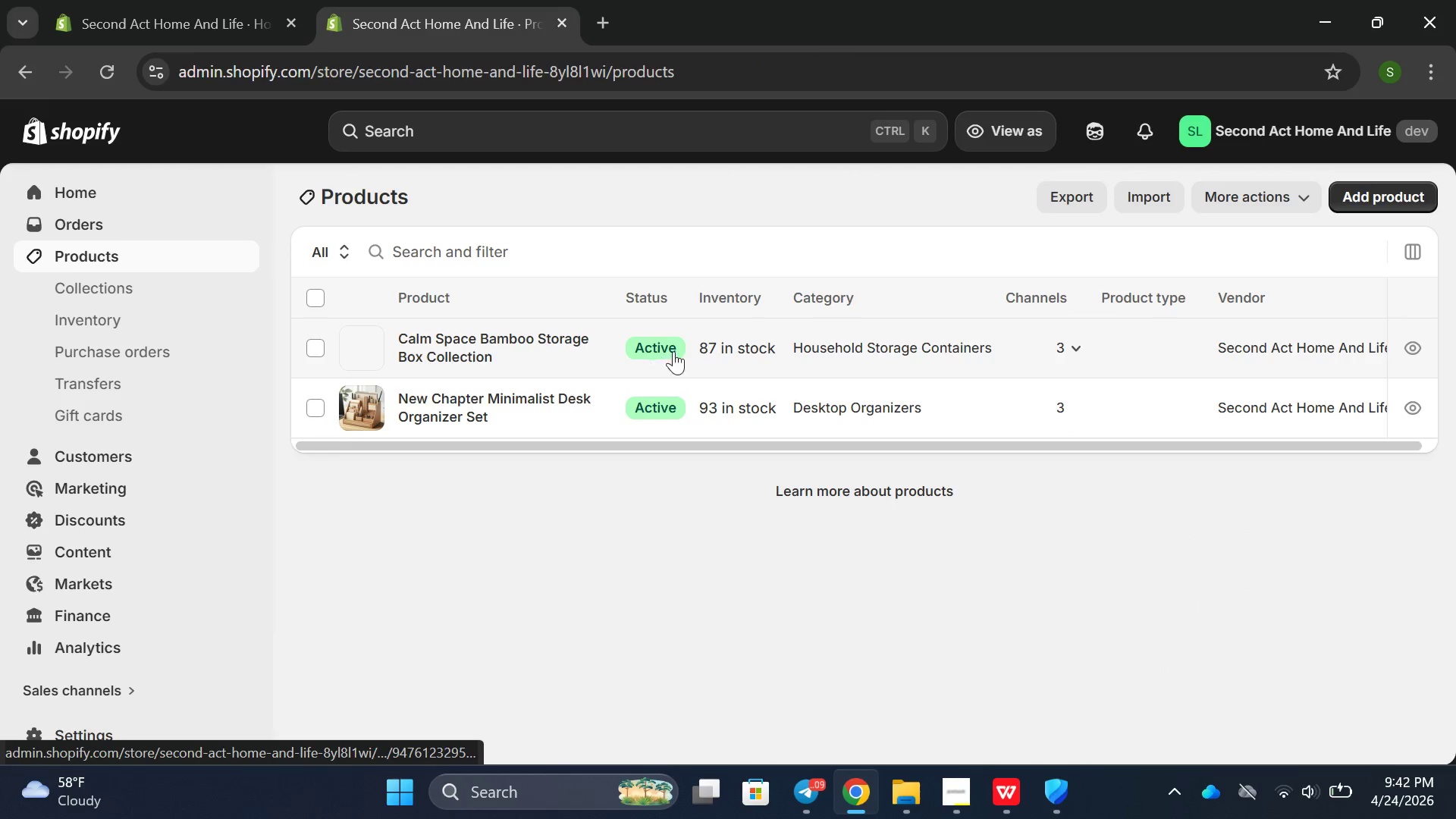 
left_click([1378, 199])
 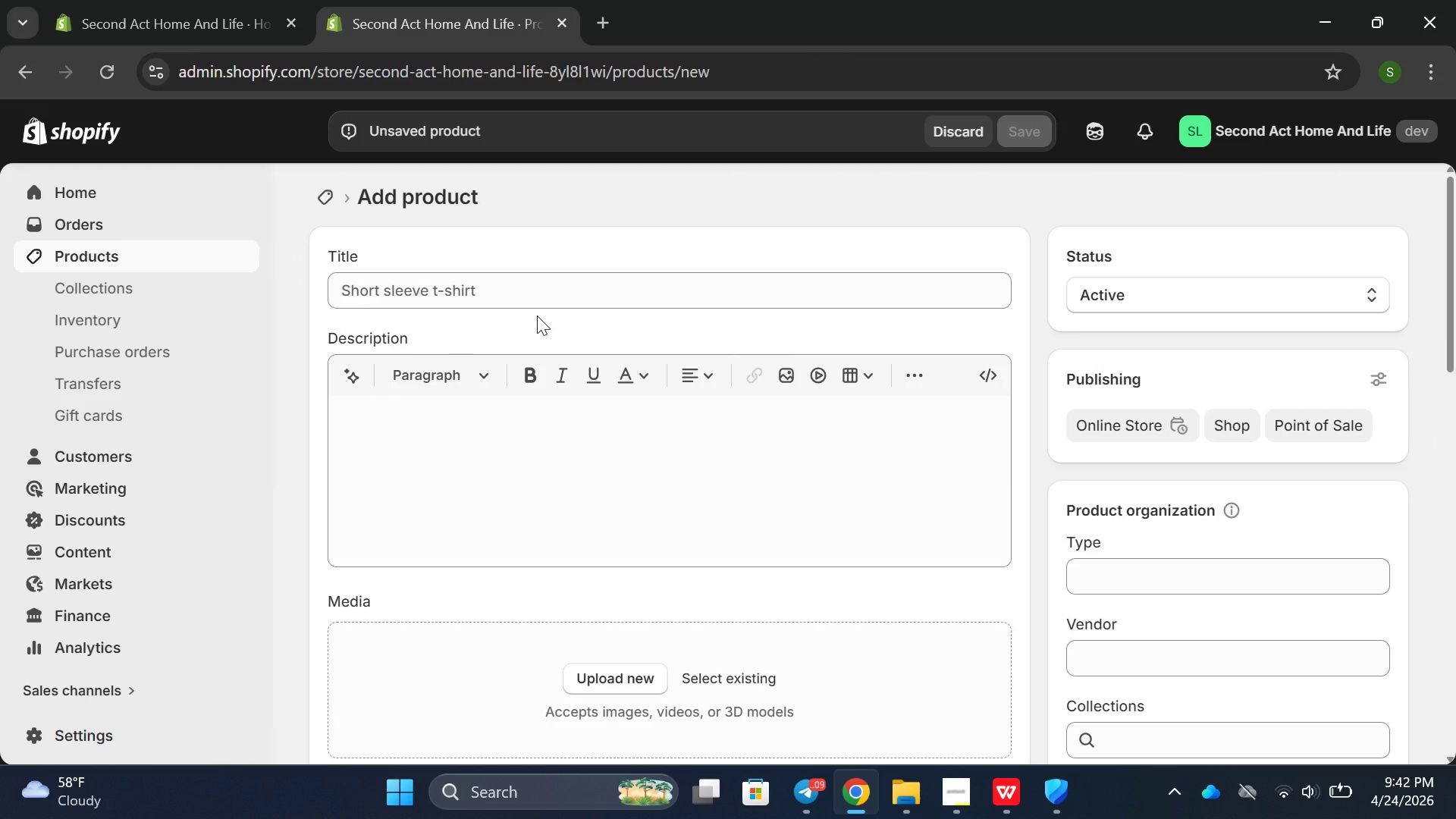 
left_click([439, 276])
 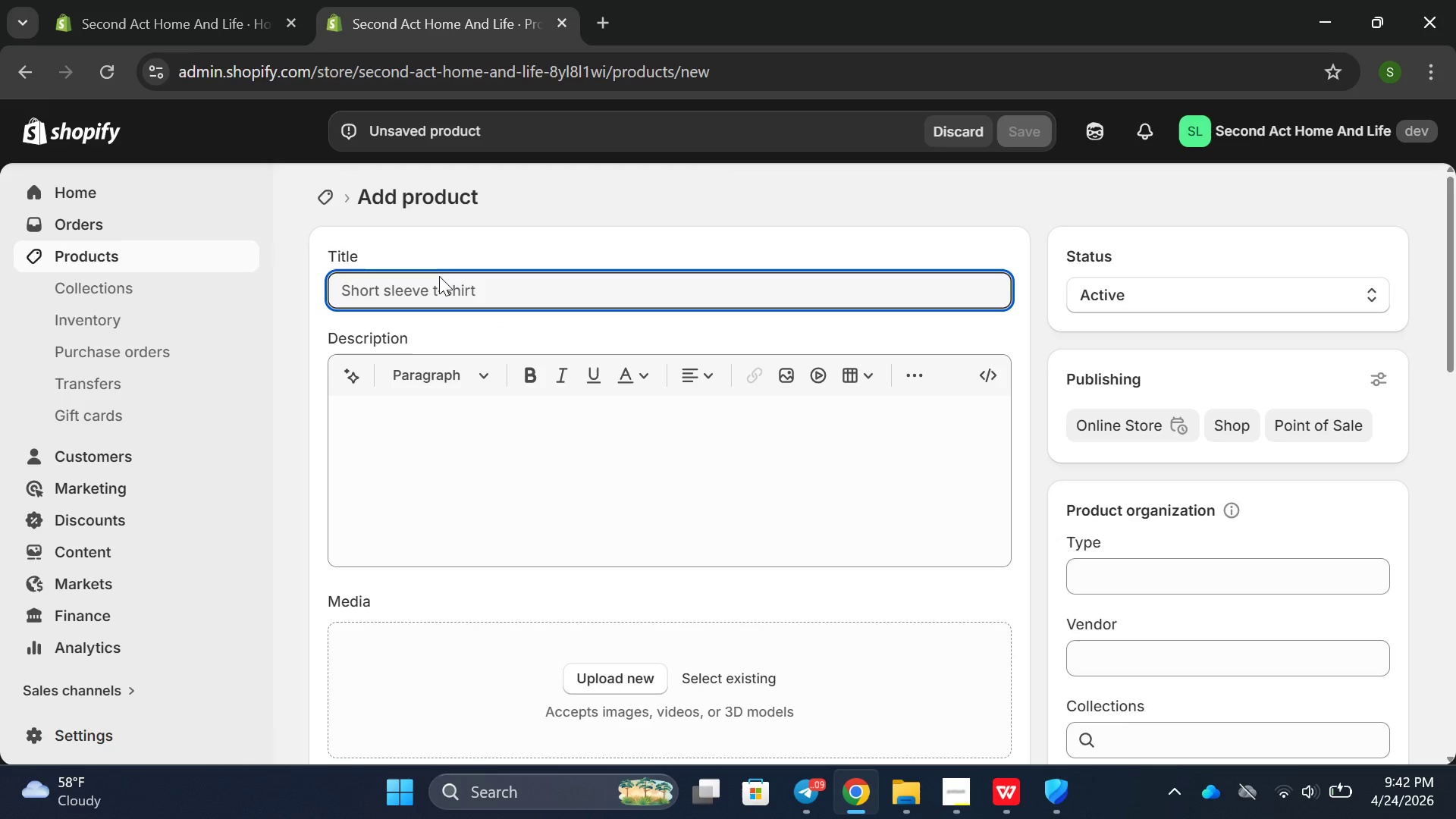 
type(FRe)
key(Backspace)
key(Backspace)
type(resh Strt Linen Journam)
key(Backspace)
type(al am)
key(Backspace)
key(Backspace)
key(Backspace)
key(Backspace)
key(Backspace)
type(l and Reflex)
key(Backspace)
type(z)
key(Backspace)
type(ct )
key(Backspace)
type(ion Kit )
 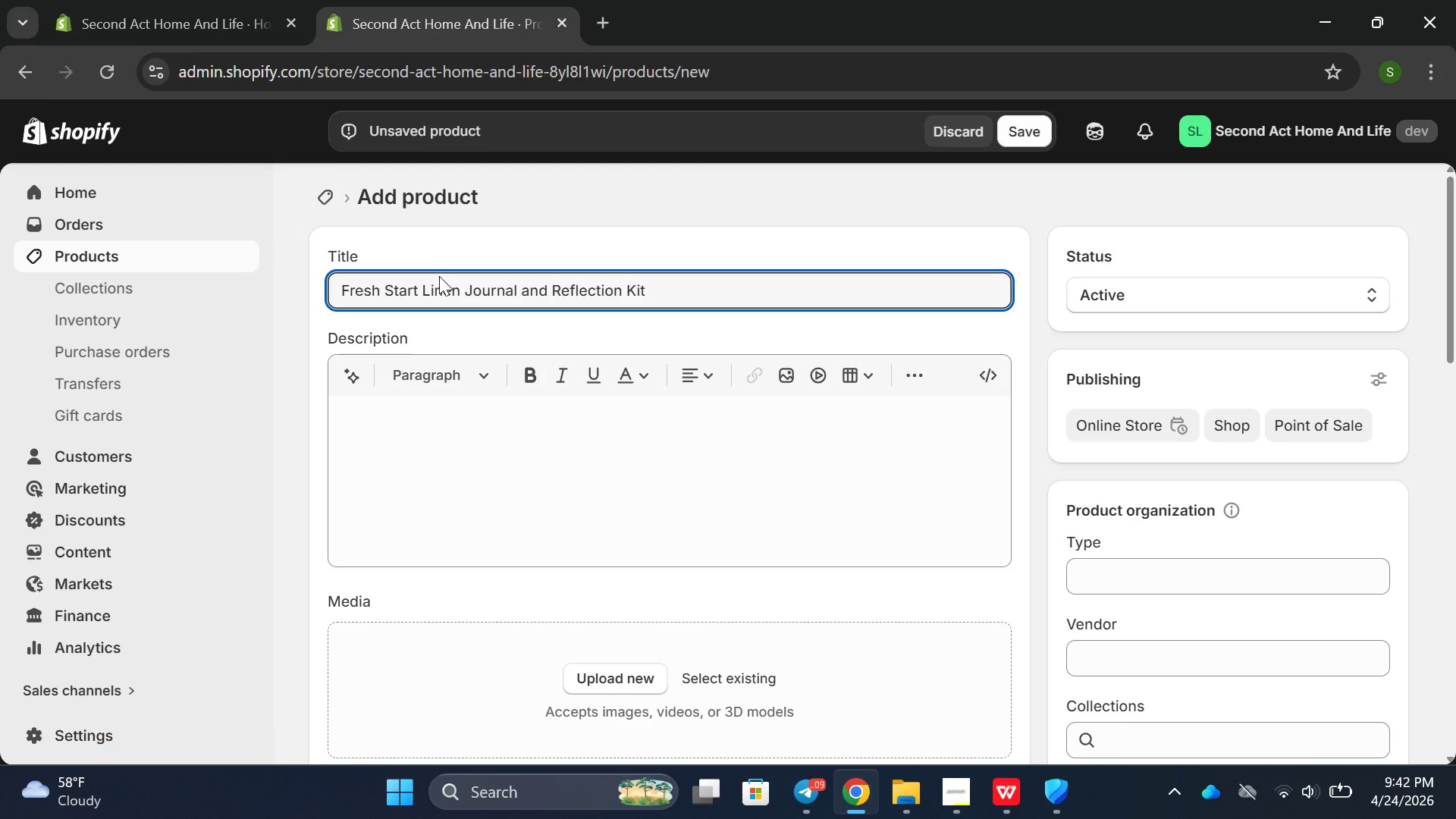 
 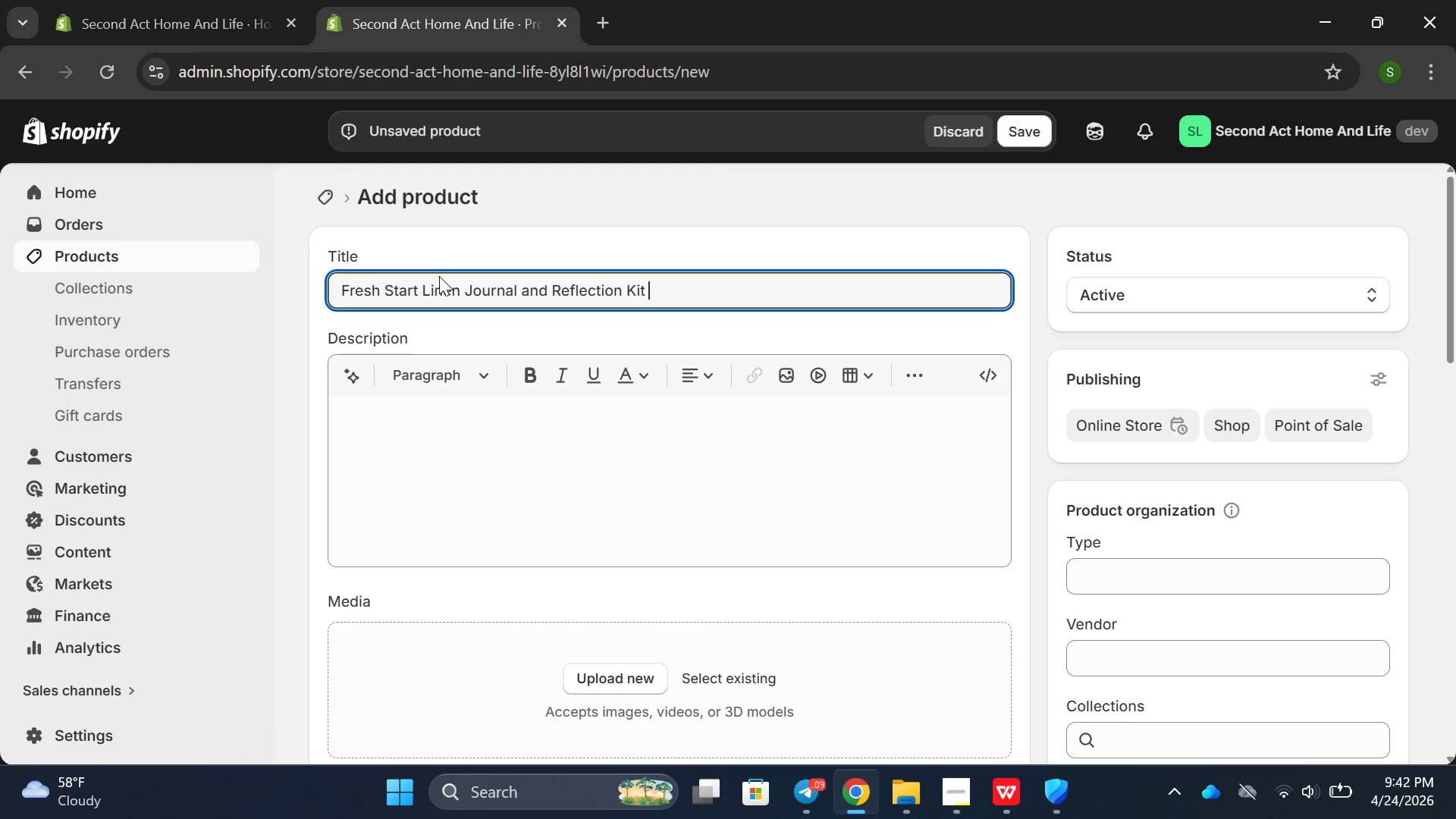 
key(Enter)
 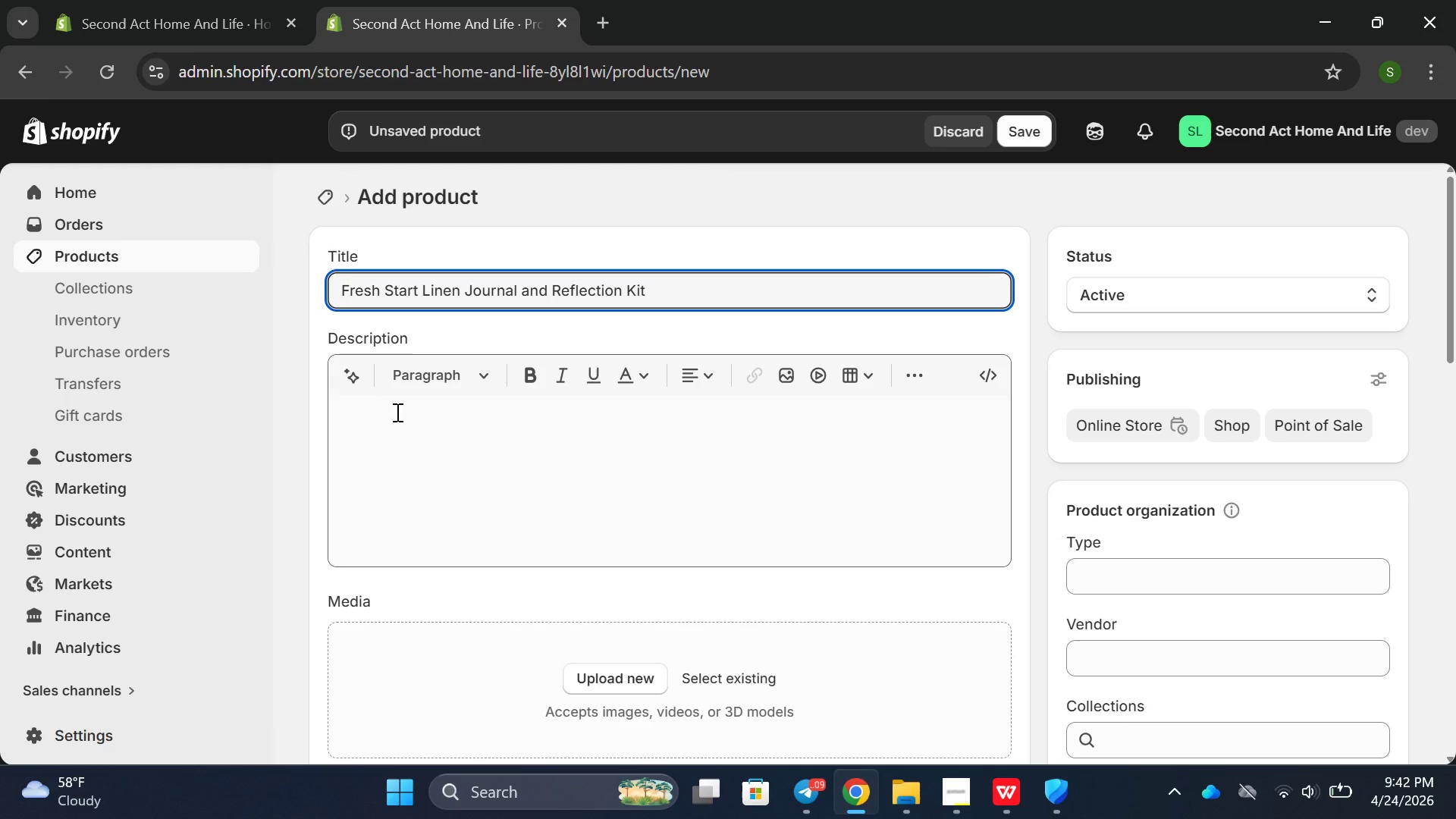 
left_click([381, 428])
 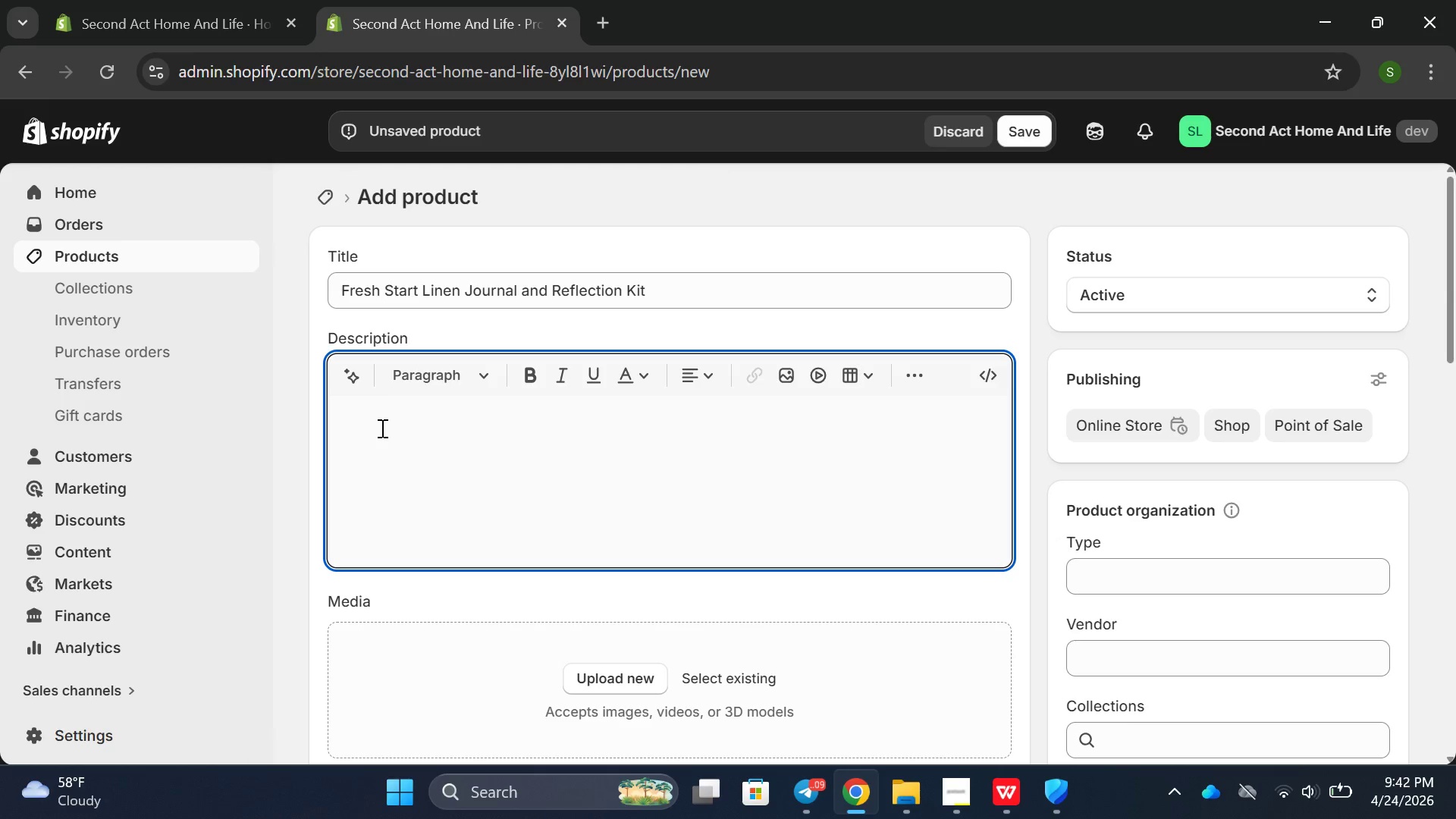 
type(A gudi)
key(Backspace)
key(Backspace)
type(ided re)
key(Backspace)
key(Backspace)
 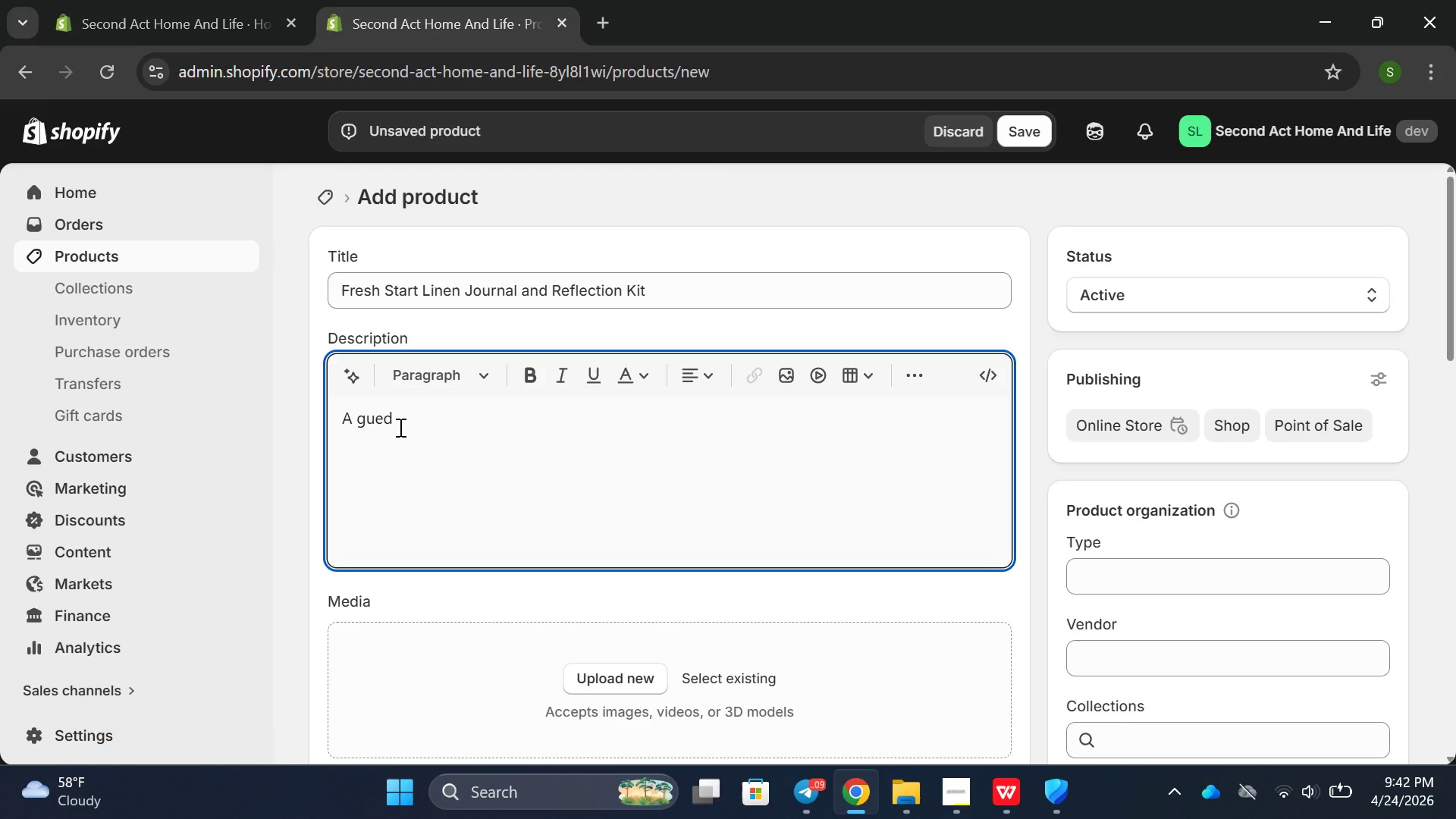 
left_click_drag(start_coordinate=[381, 428], to_coordinate=[399, 427])
 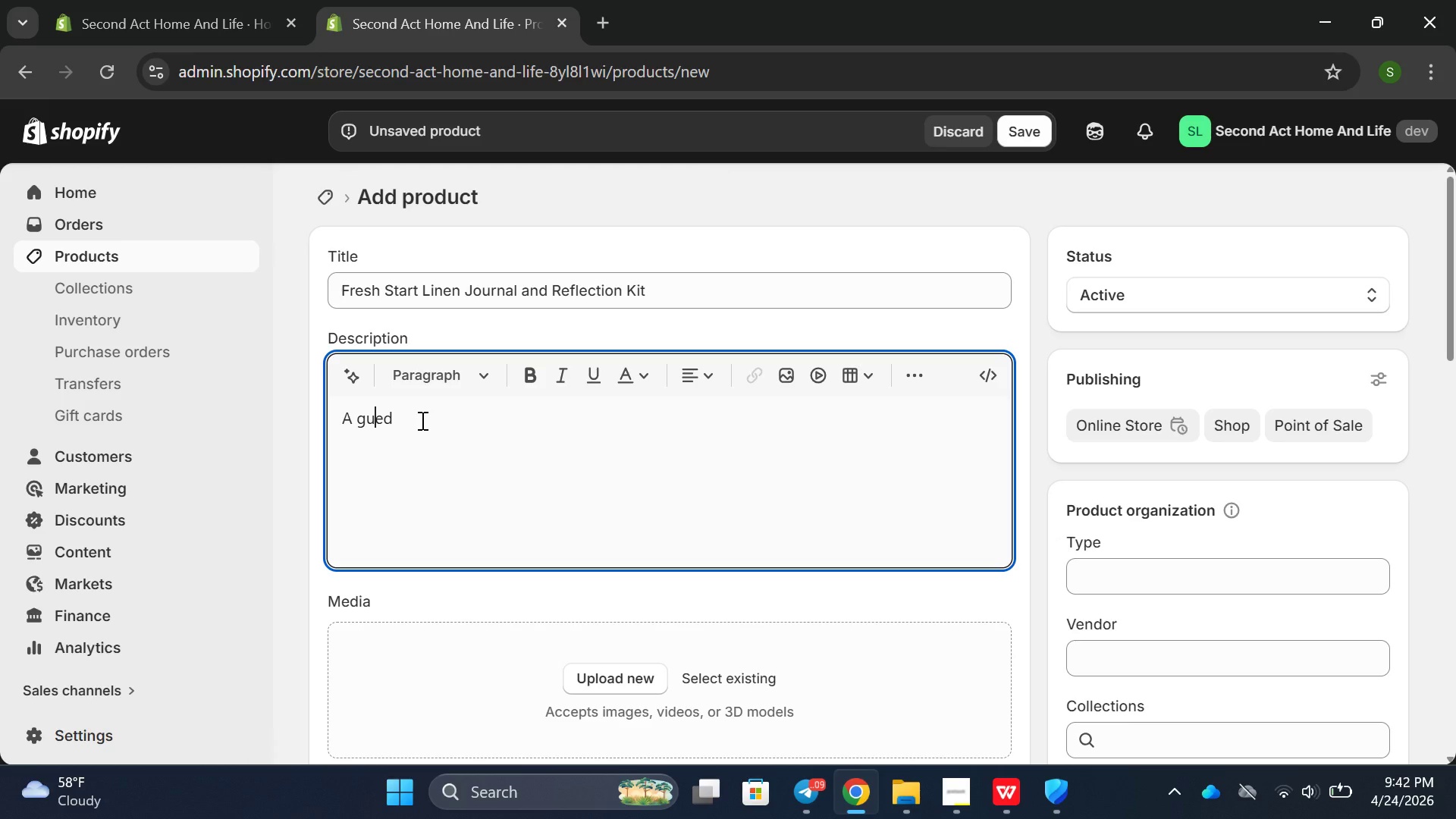 
key(I)
 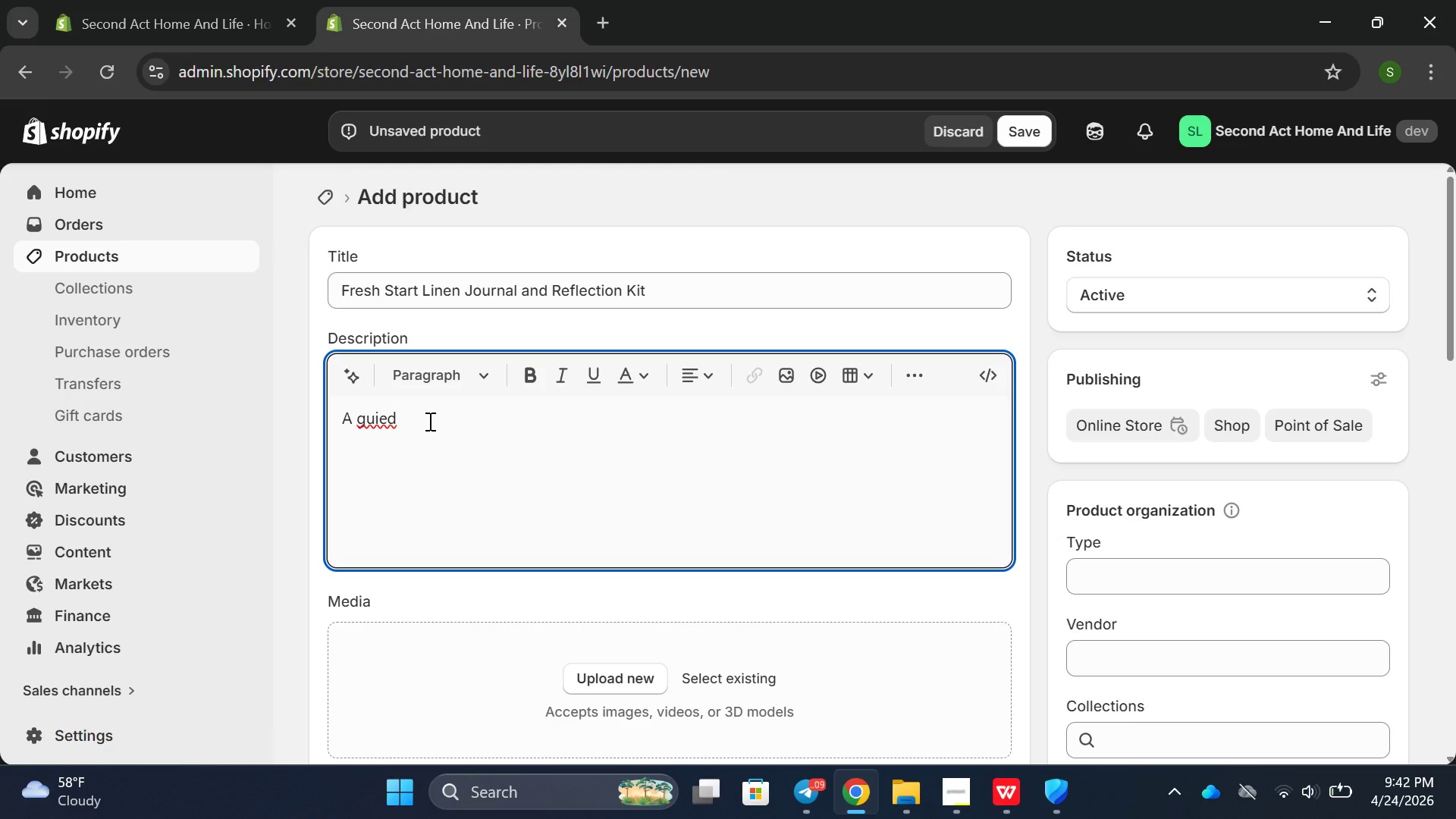 
left_click([446, 418])
 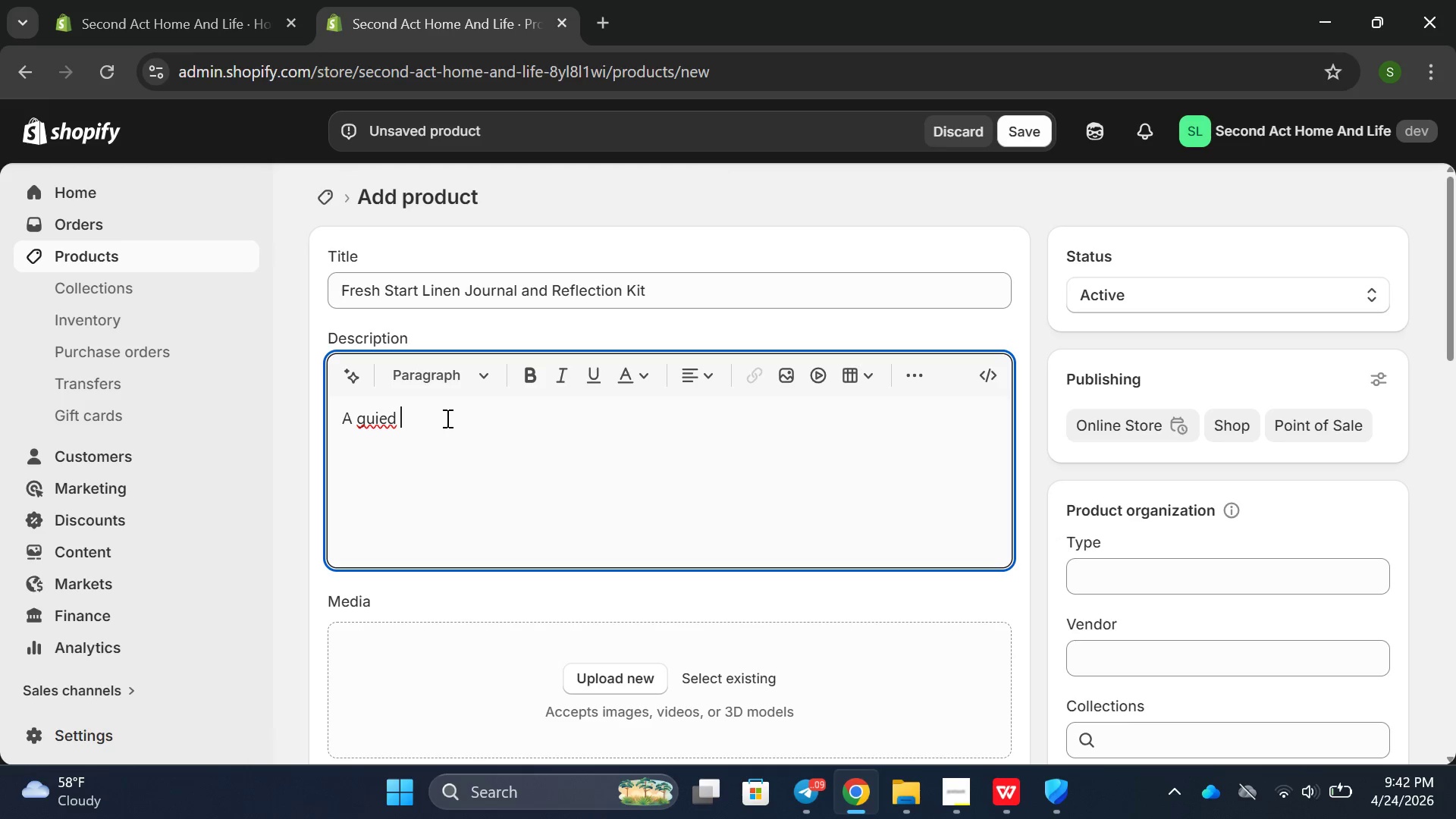 
key(Backspace)
key(Backspace)
key(Backspace)
key(Backspace)
type(iided)
key(Backspace)
key(Backspace)
key(Backspace)
key(Backspace)
key(Backspace)
type(ide)
key(Backspace)
key(Backspace)
key(Backspace)
type(ded Reflection Journl Des)
key(Backspace)
key(Backspace)
key(Backspace)
type(desige)
key(Backspace)
type(ned to support emio)
key(Backspace)
key(Backspace)
type(otinal clat)
key(Backspace)
type(rity, hela)
key(Backspace)
key(Backspace)
type(aling, amd )
key(Backspace)
key(Backspace)
key(Backspace)
type(nd peo)
key(Backspace)
type(rsonal grou)
key(Backspace)
type(q)
key(Backspace)
type(wut)
key(Backspace)
key(Backspace)
type(r)
key(Backspace)
type(th. c)
key(Backspace)
type(Created for those )
 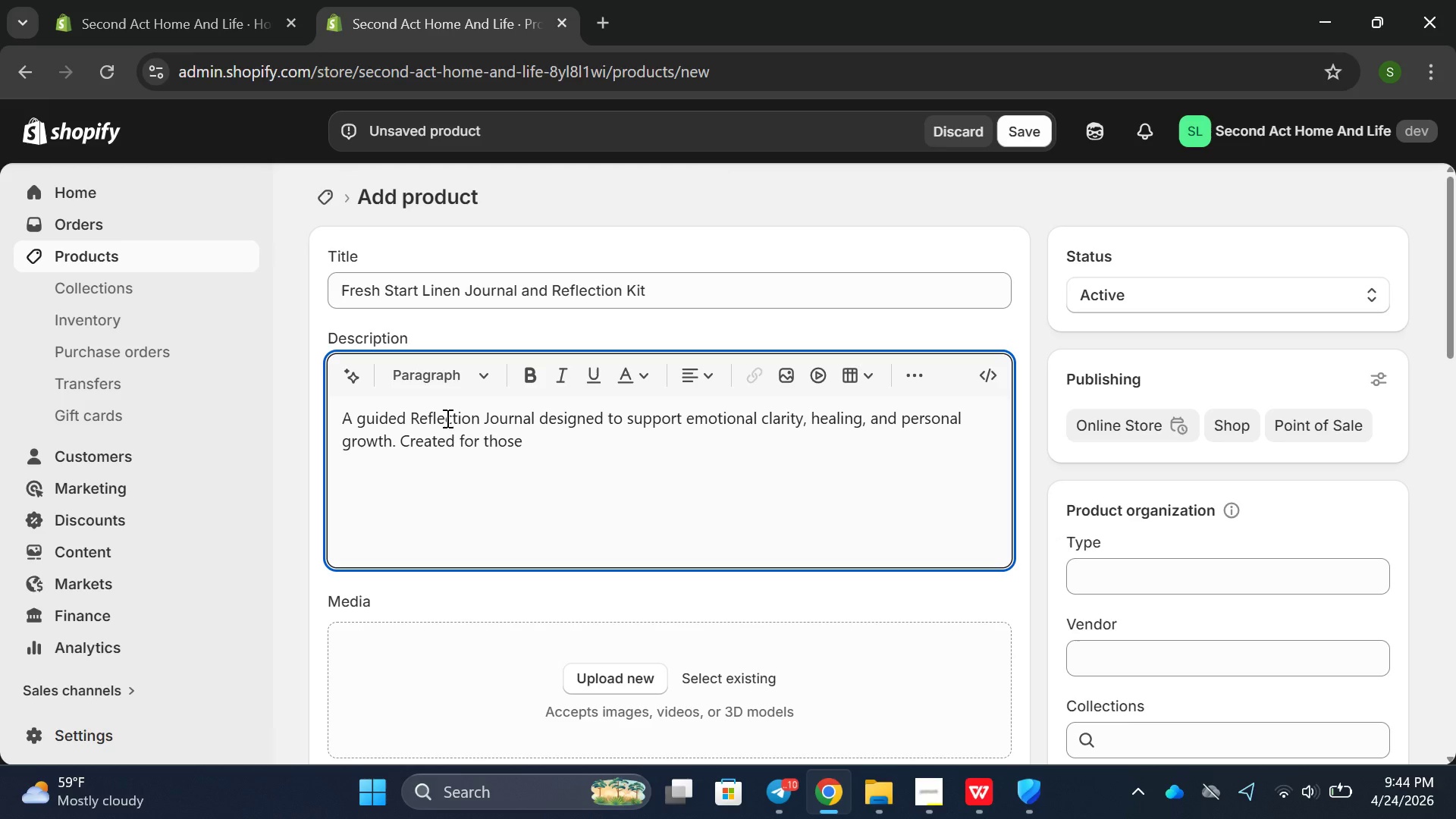 
type(beginning a new chapter )
 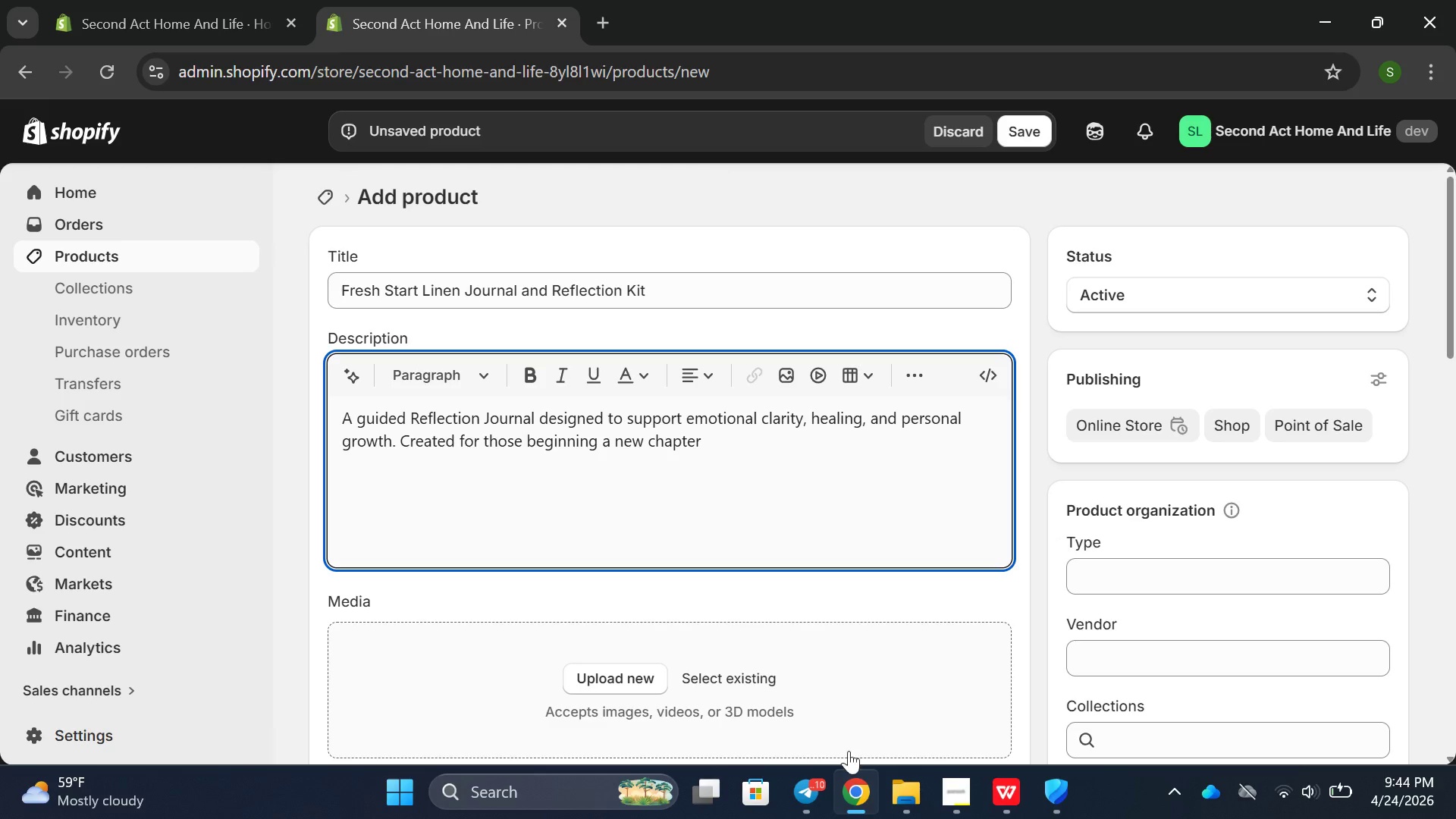 
left_click([956, 792])